 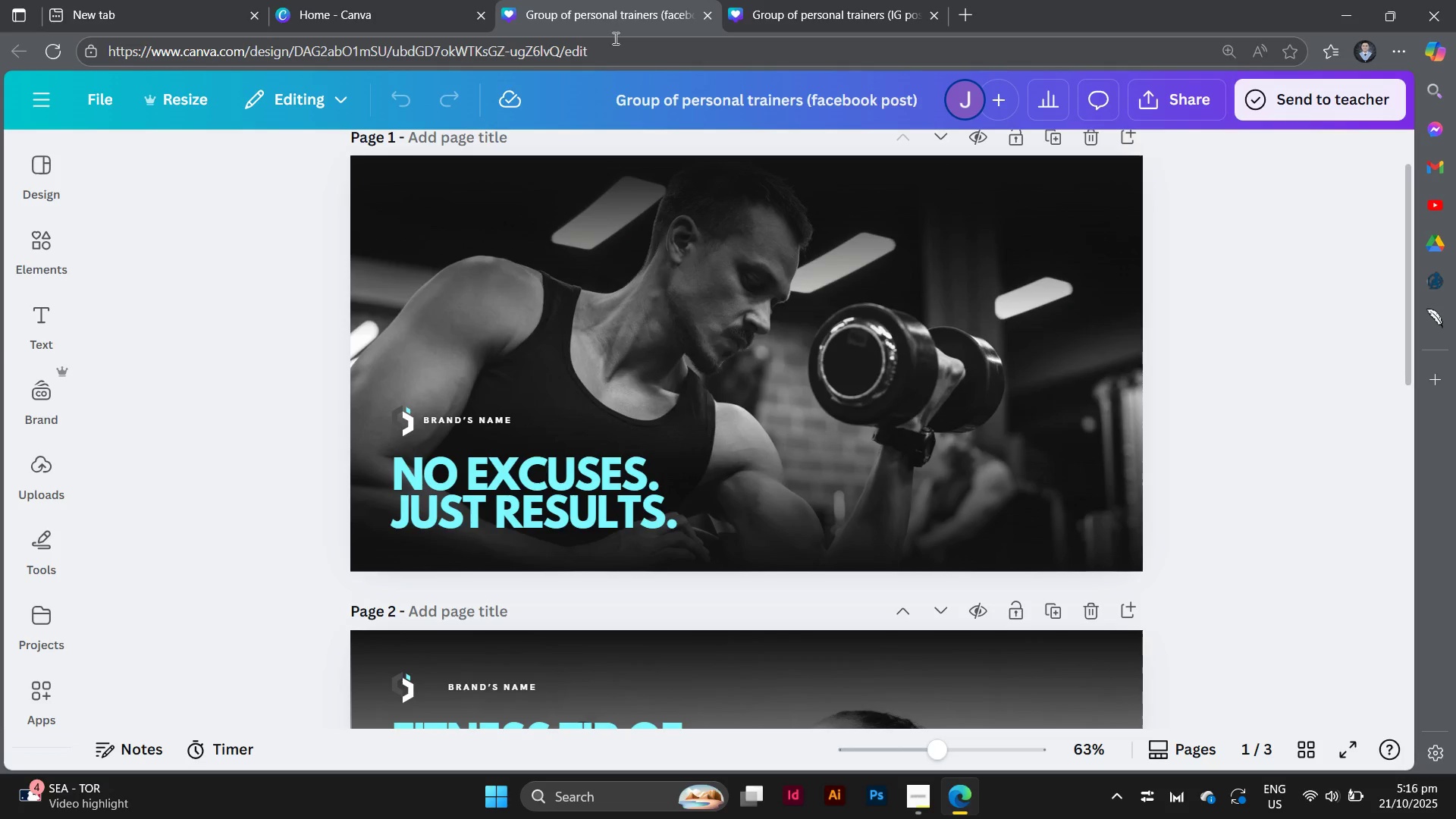 
scroll: coordinate [641, 479], scroll_direction: down, amount: 7.0
 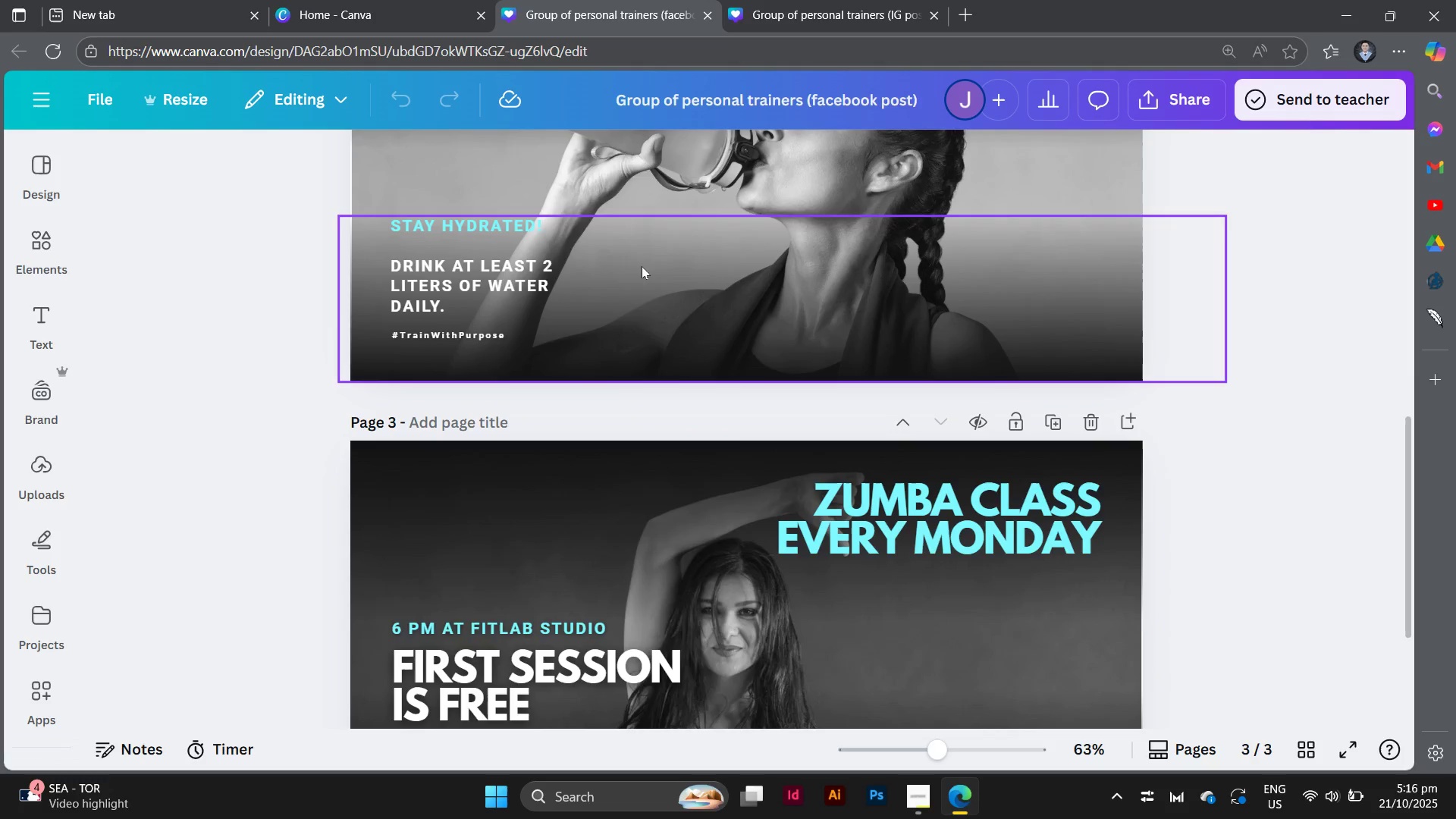 
scroll: coordinate [731, 497], scroll_direction: up, amount: 4.0
 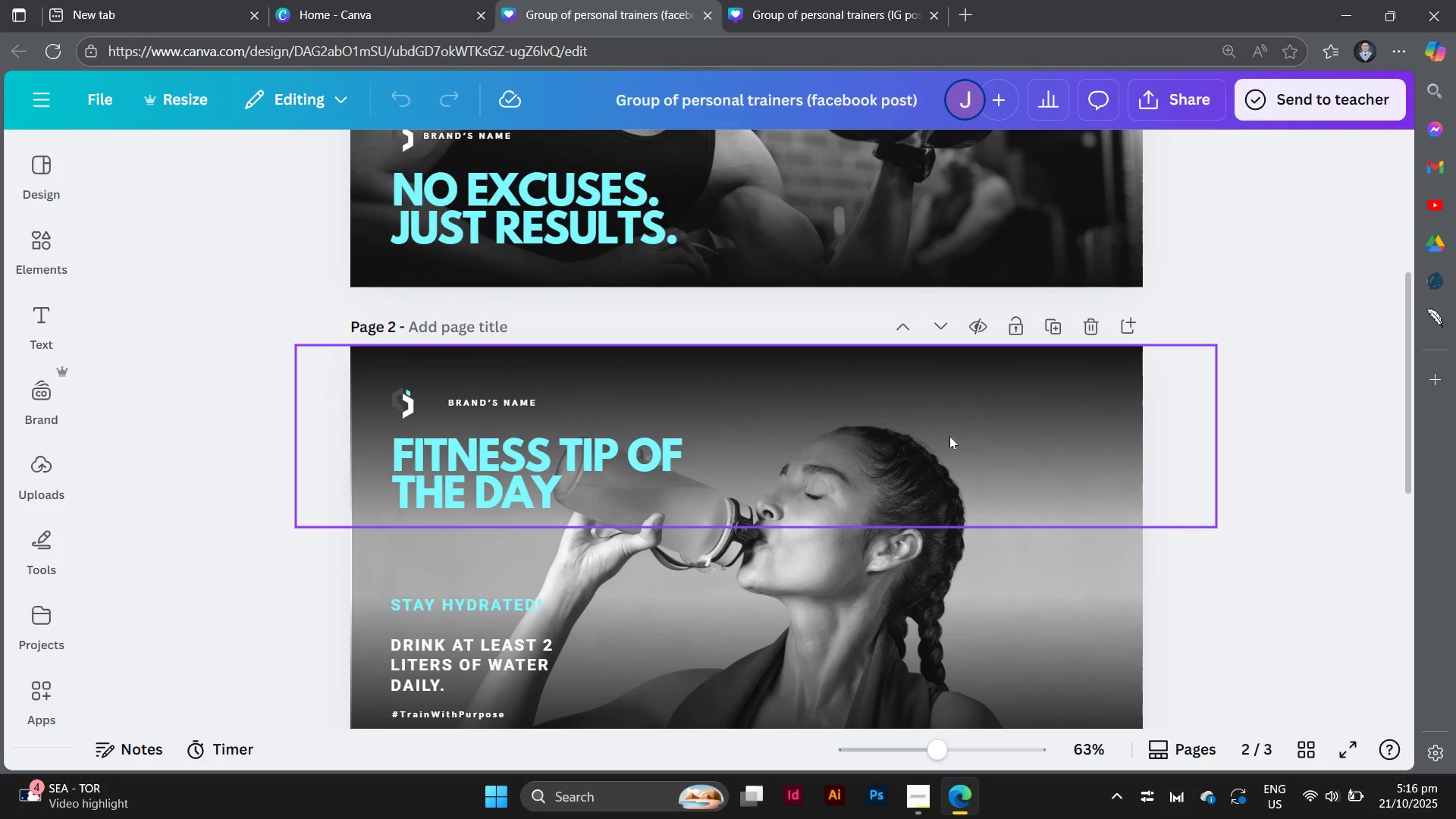 
scroll: coordinate [949, 438], scroll_direction: down, amount: 4.0
 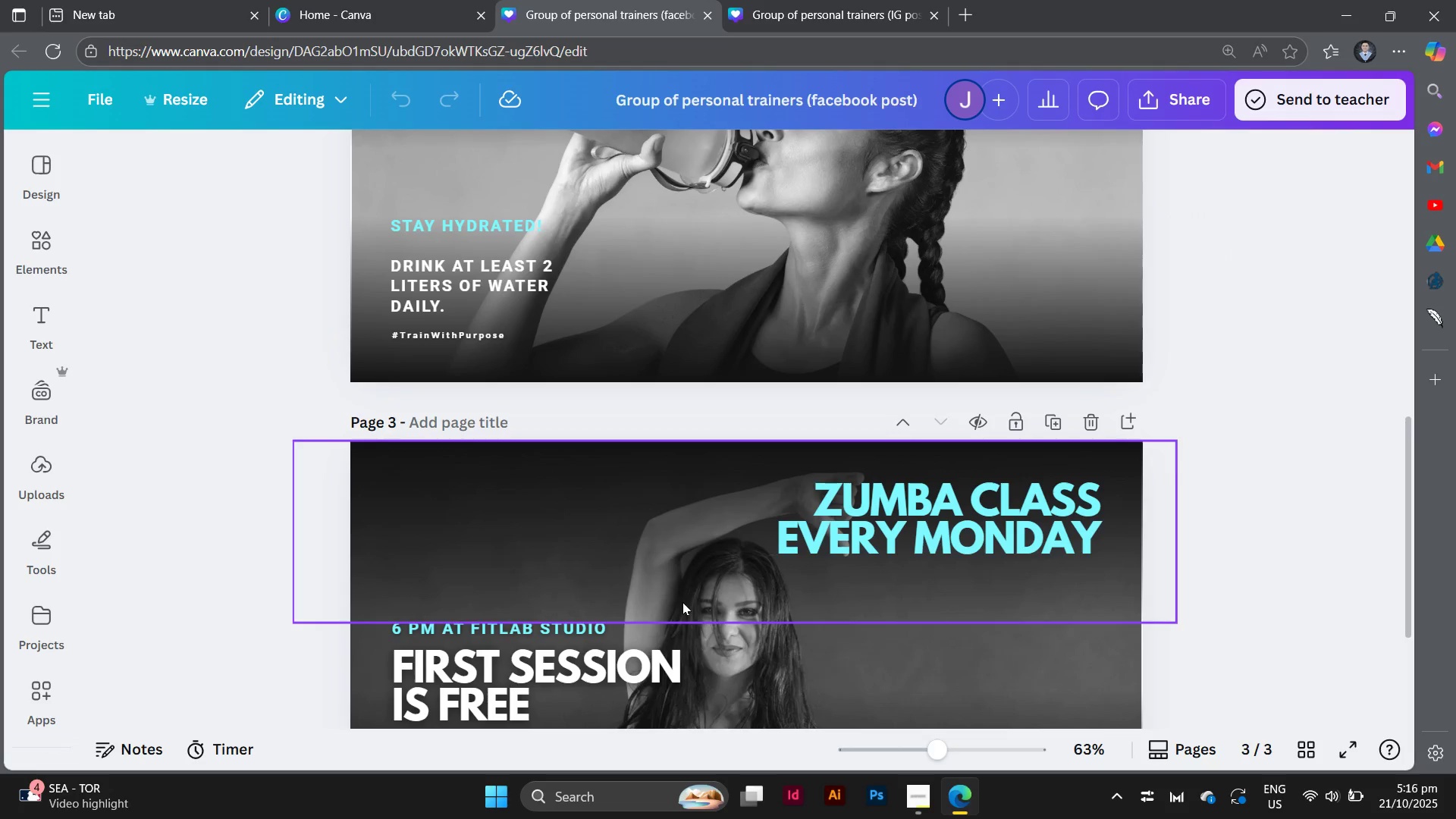 